 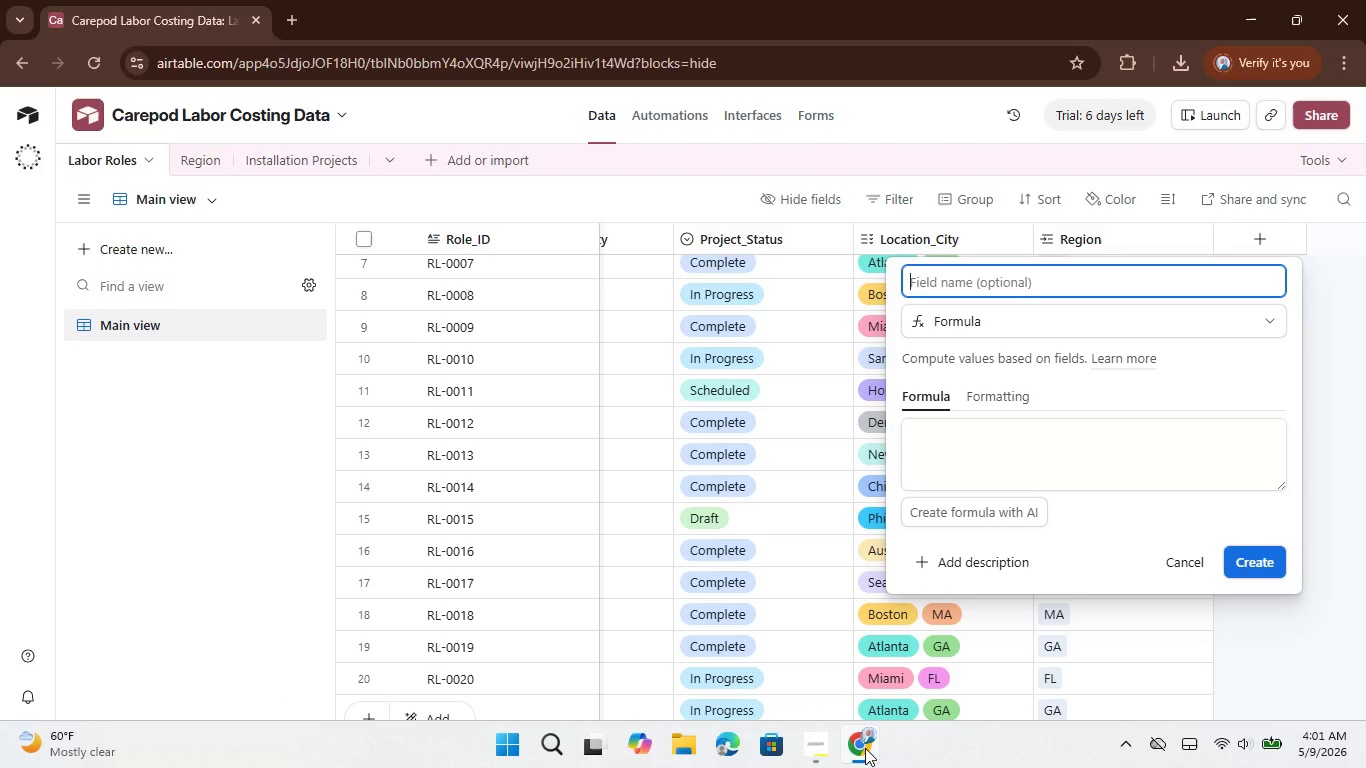 
hold_key(key=ShiftRight, duration=0.55)
 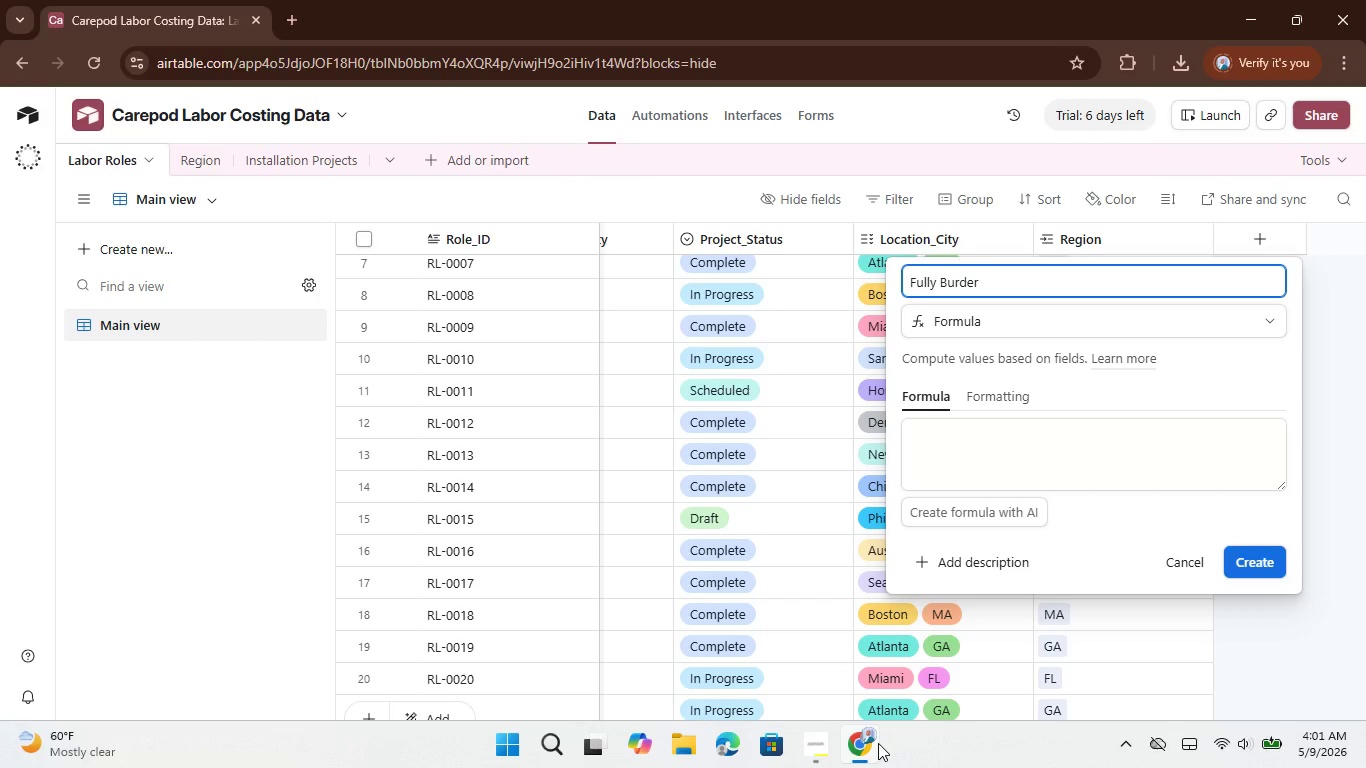 
wait(5.41)
 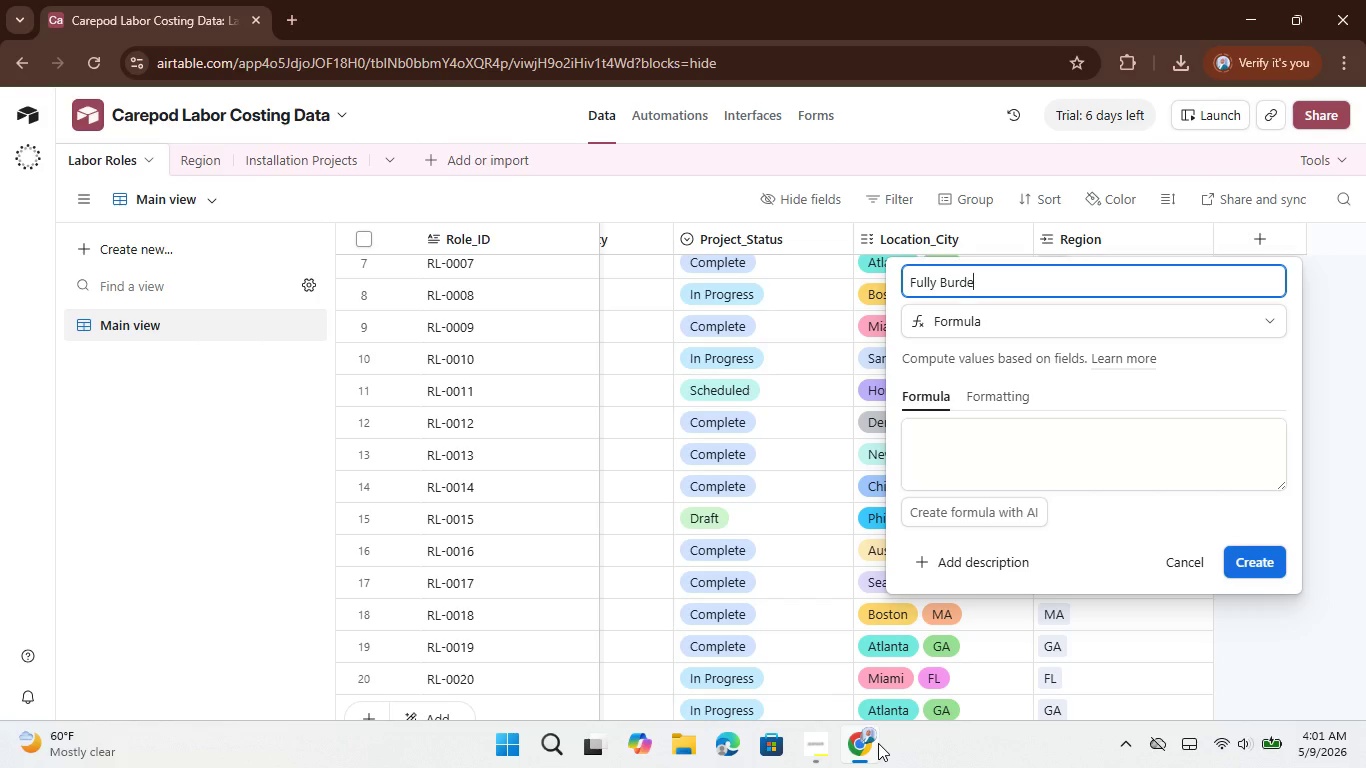 
hold_key(key=ShiftRight, duration=0.38)
 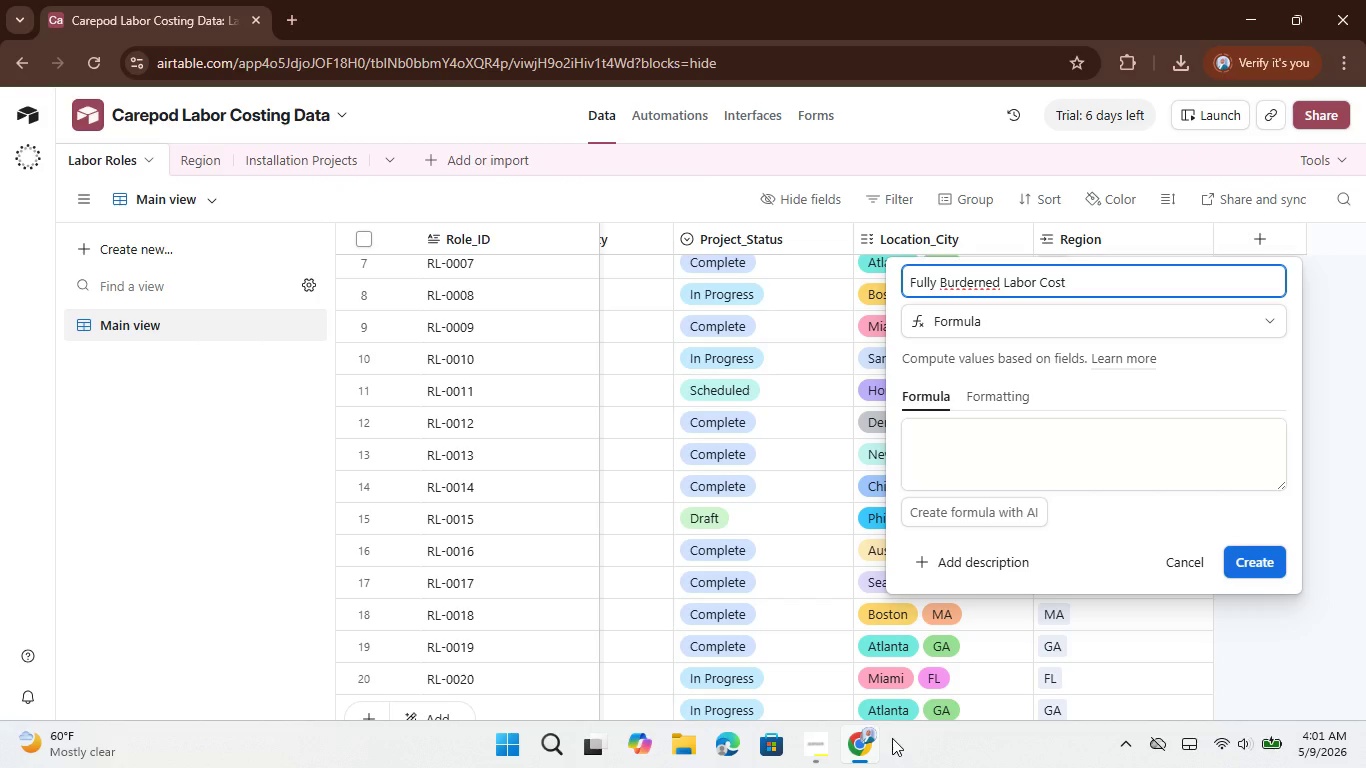 
wait(5.2)
 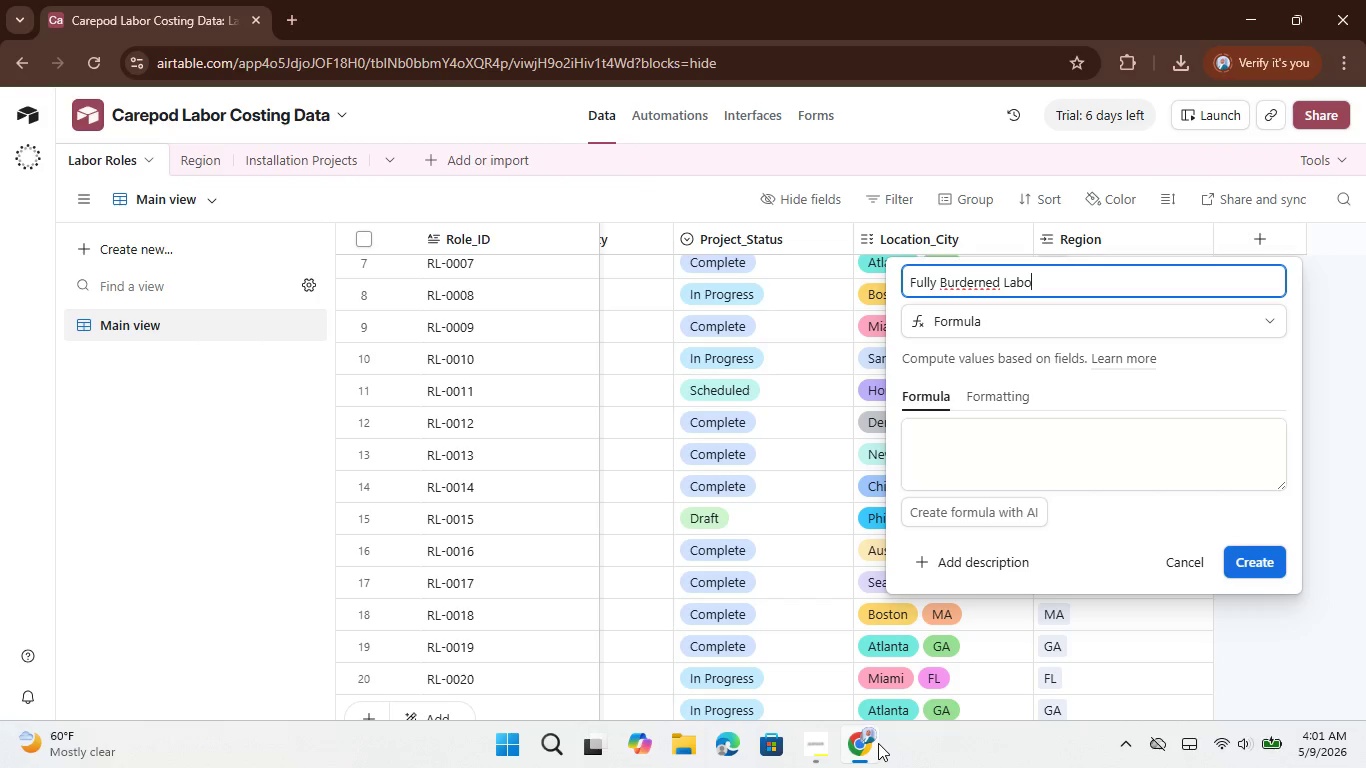 
hold_key(key=ArrowLeft, duration=0.89)
 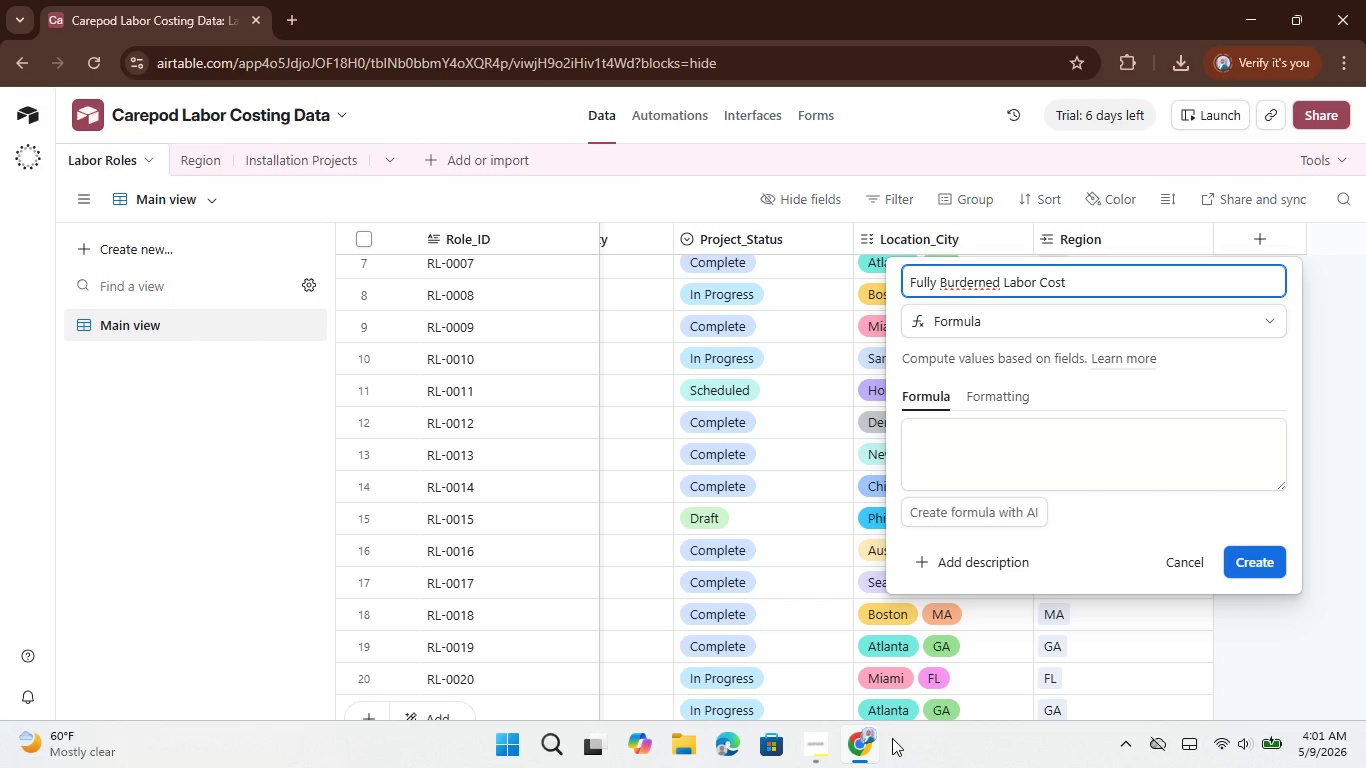 
left_click([823, 746])